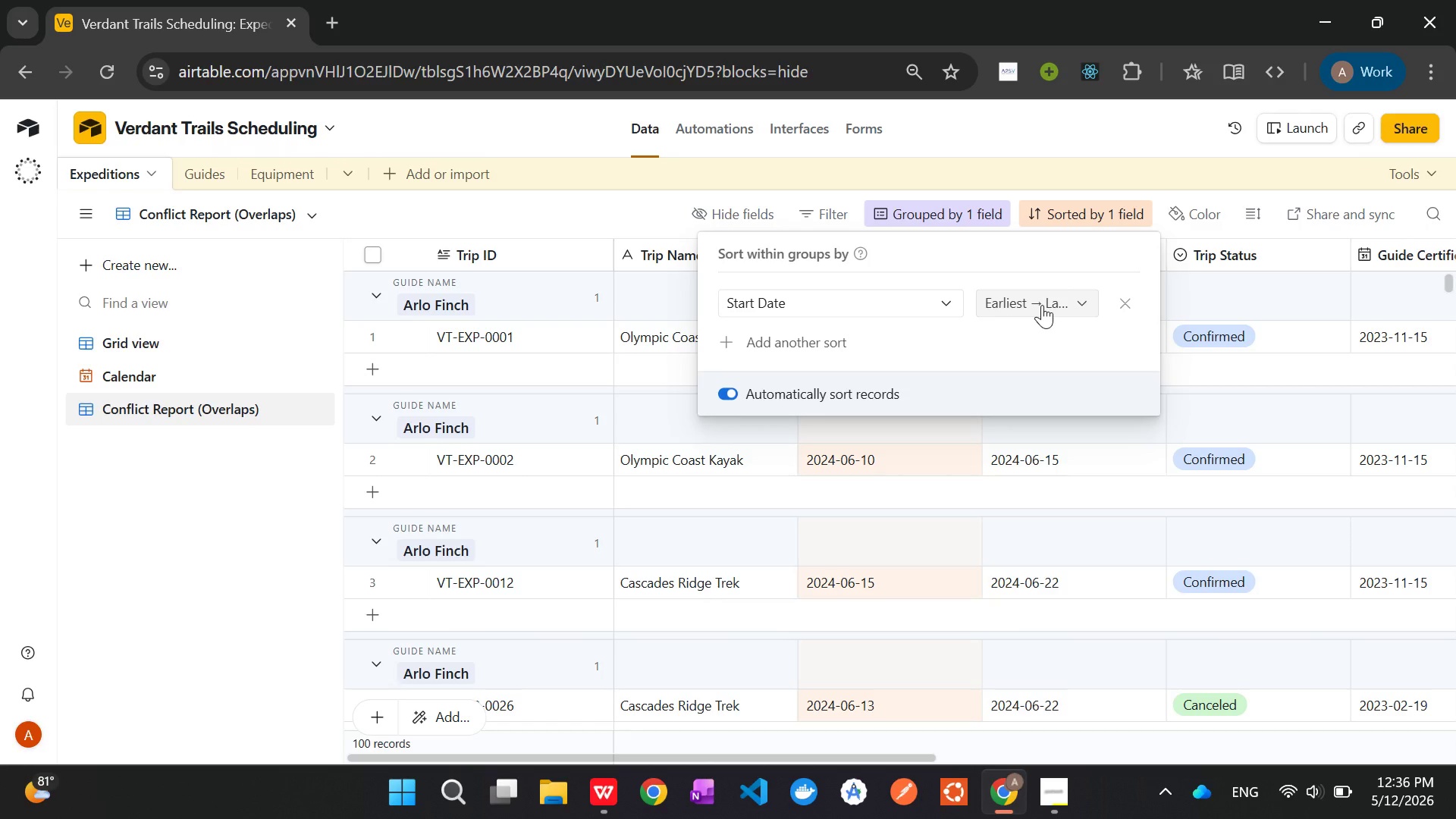 
left_click([1042, 305])
 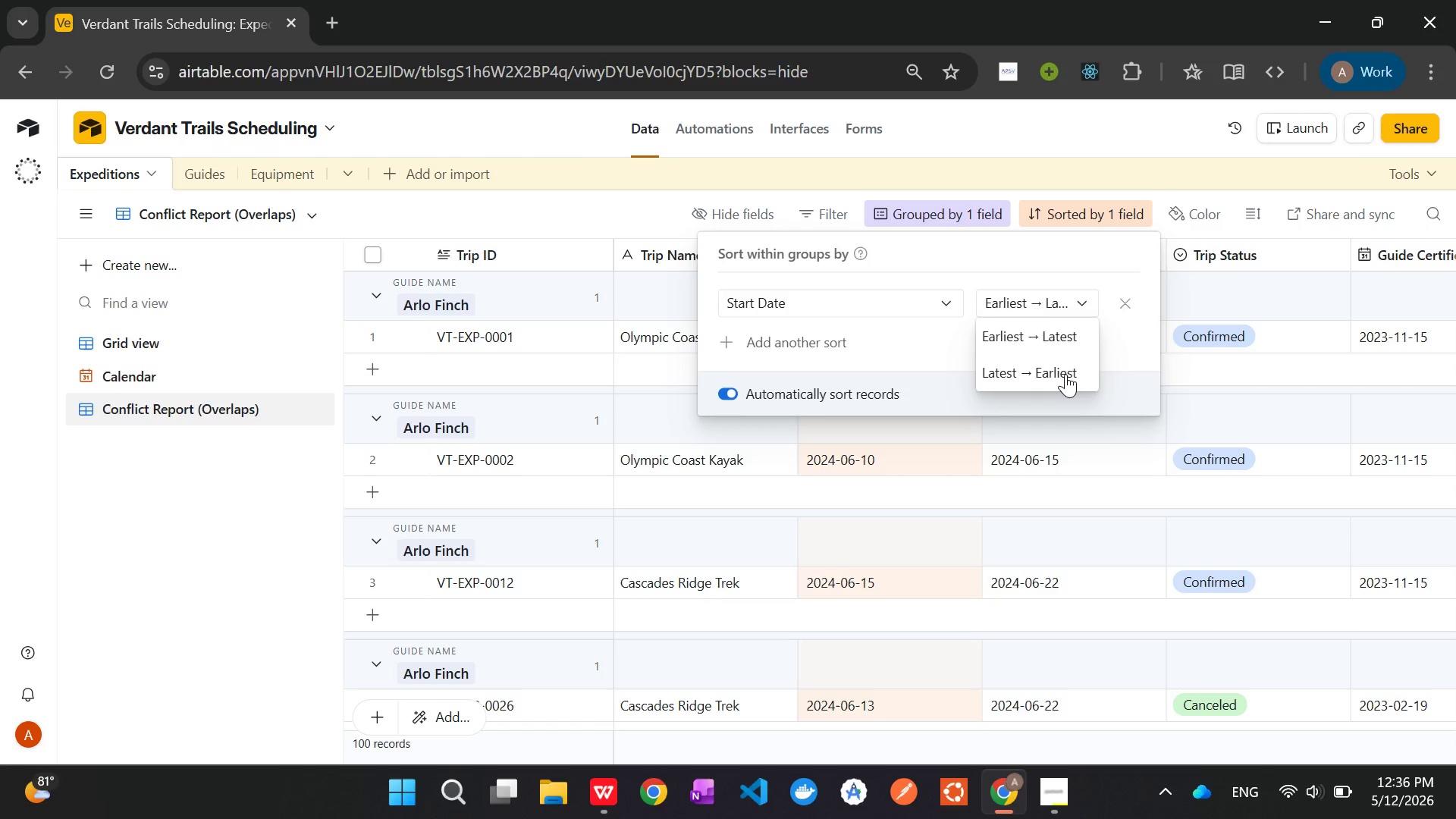 
left_click([1065, 374])
 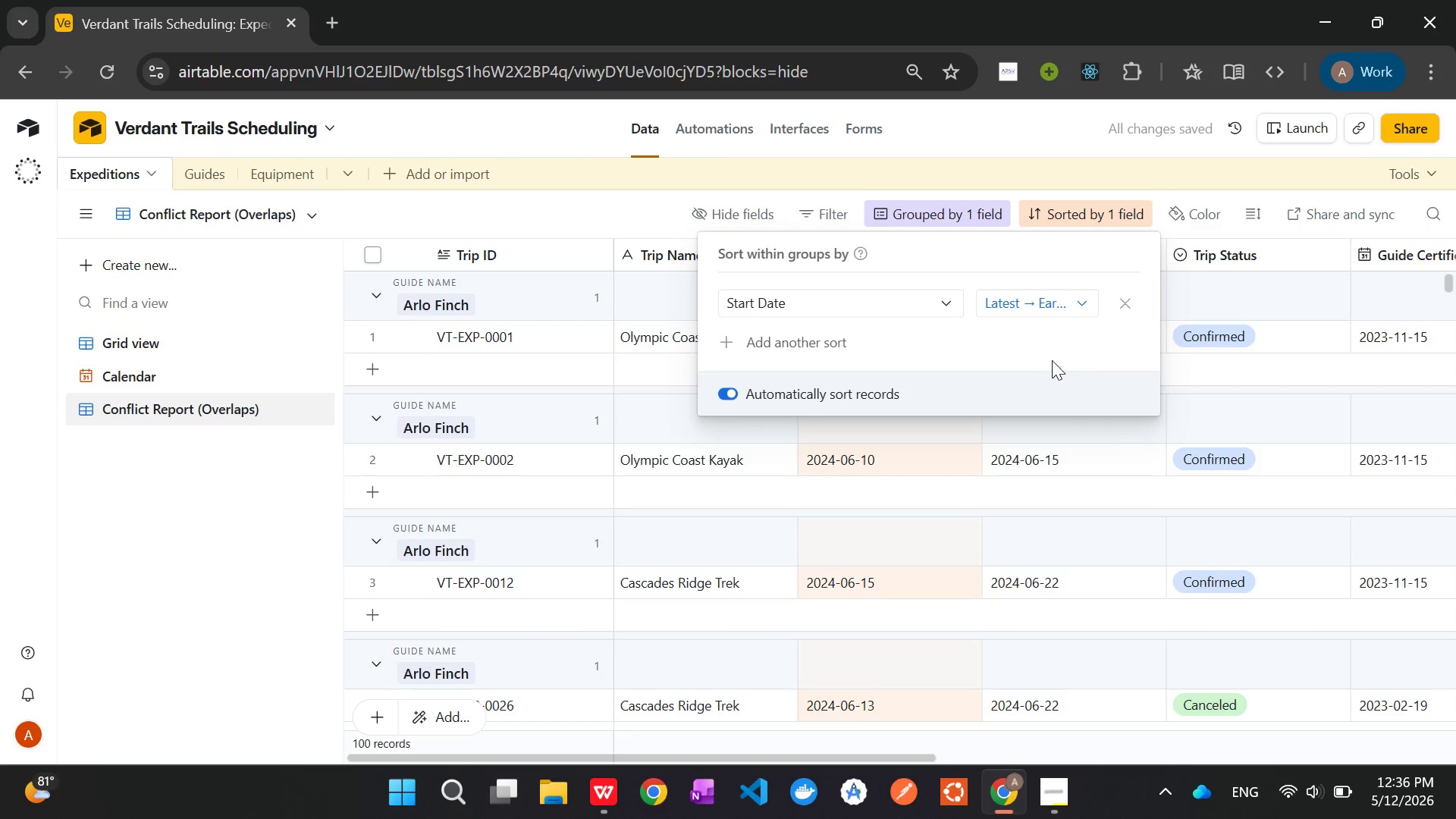 
left_click([1038, 302])
 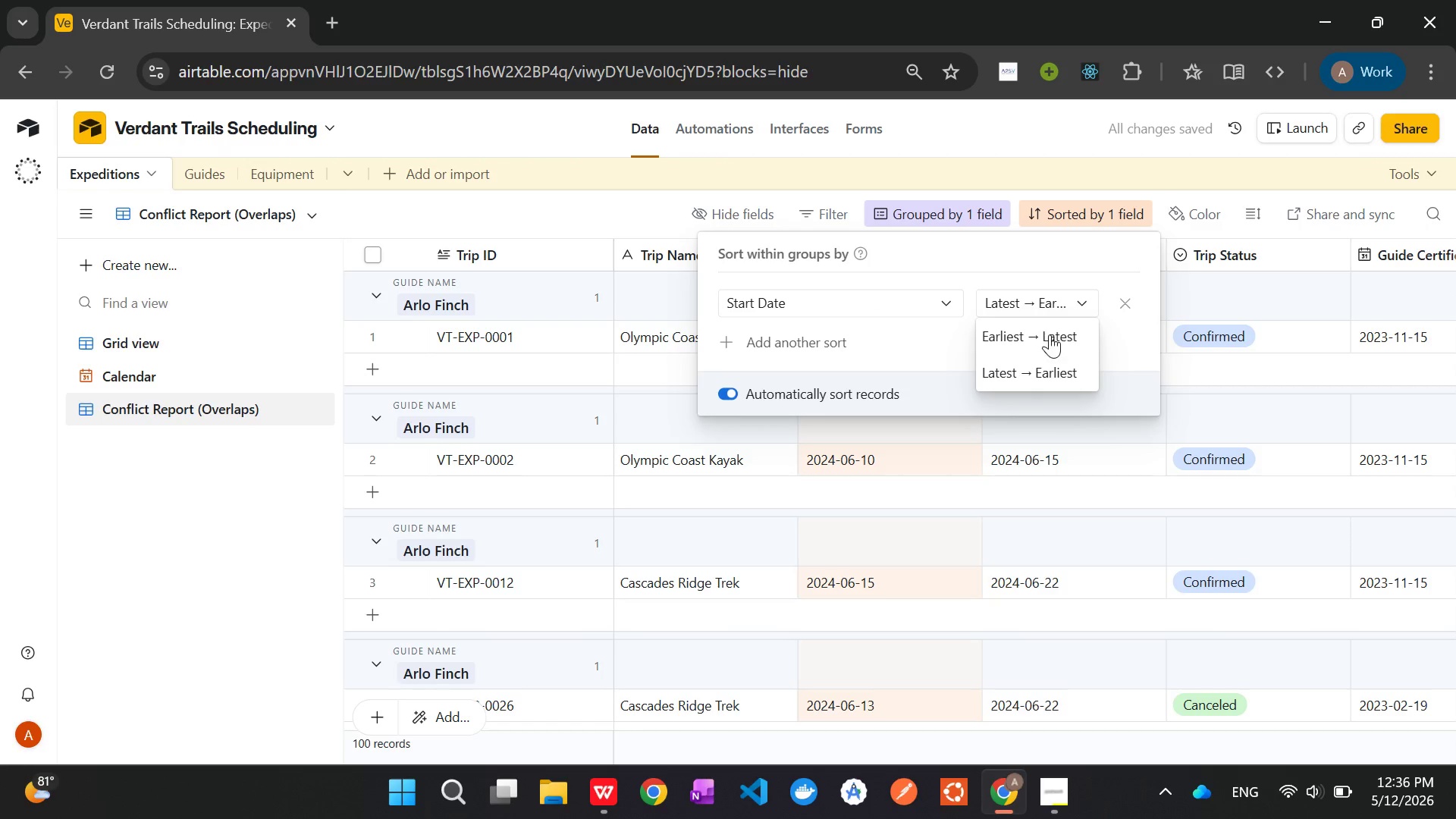 
left_click([1050, 334])
 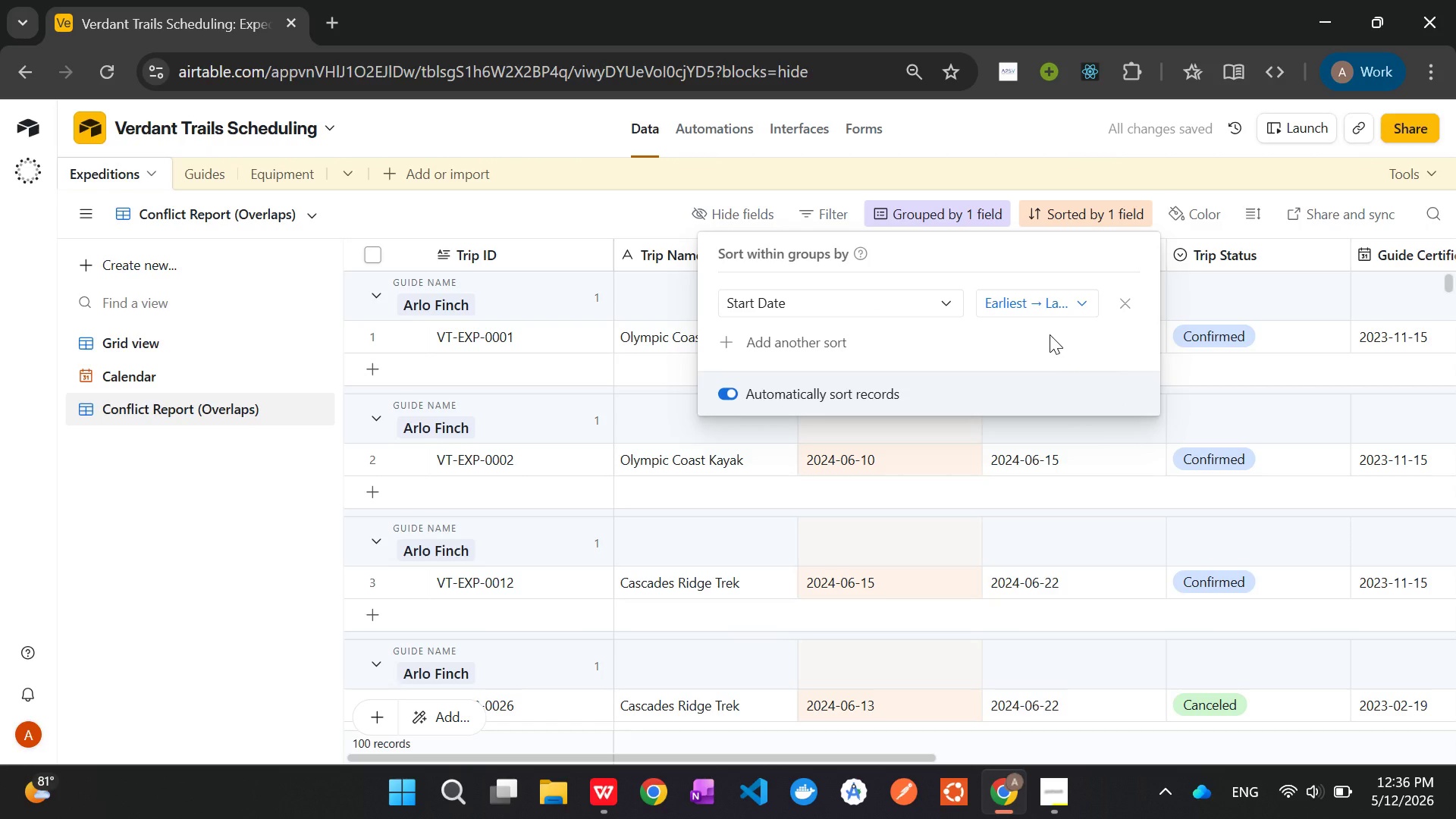 
left_click([946, 307])
 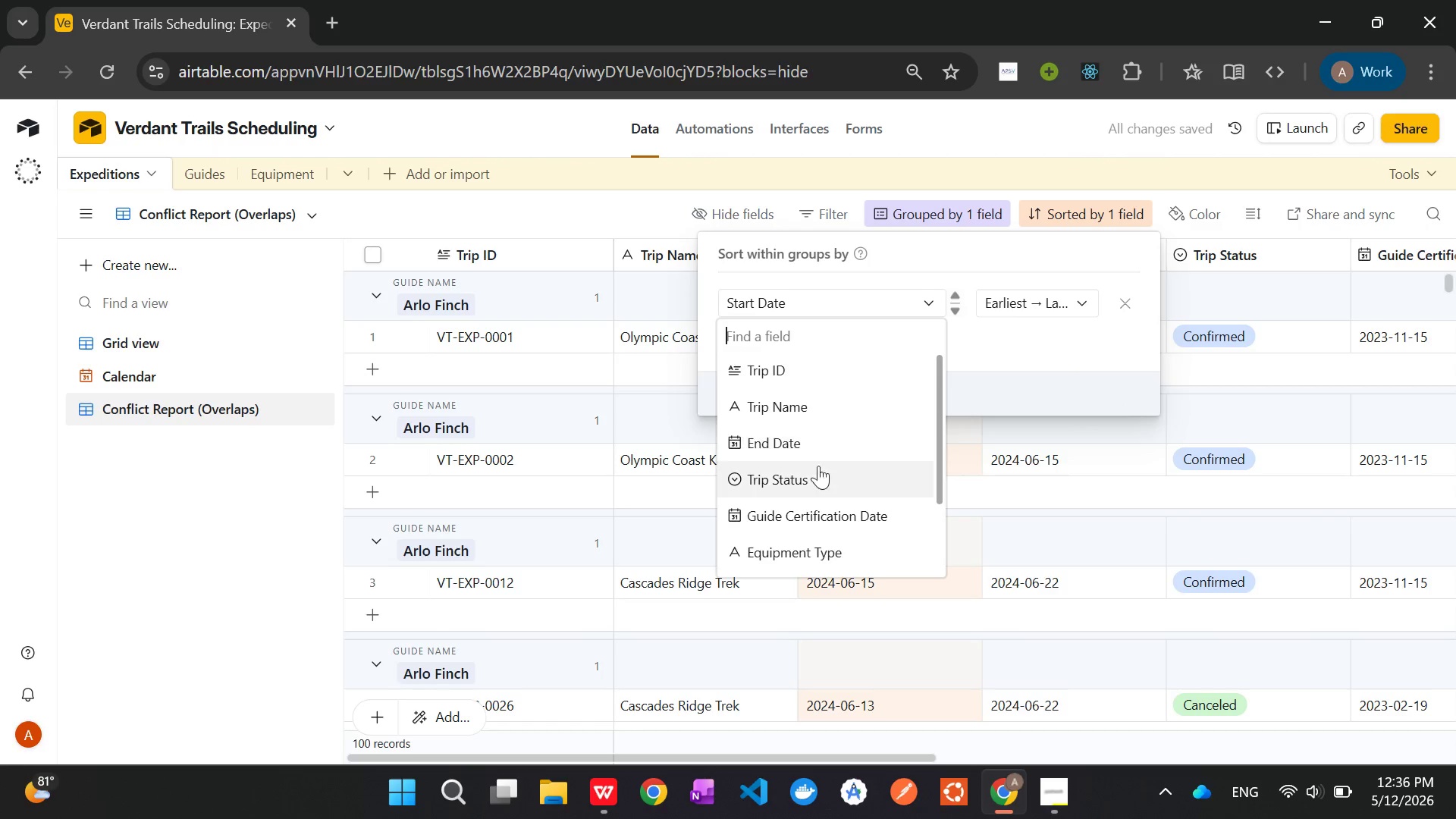 
left_click([810, 482])
 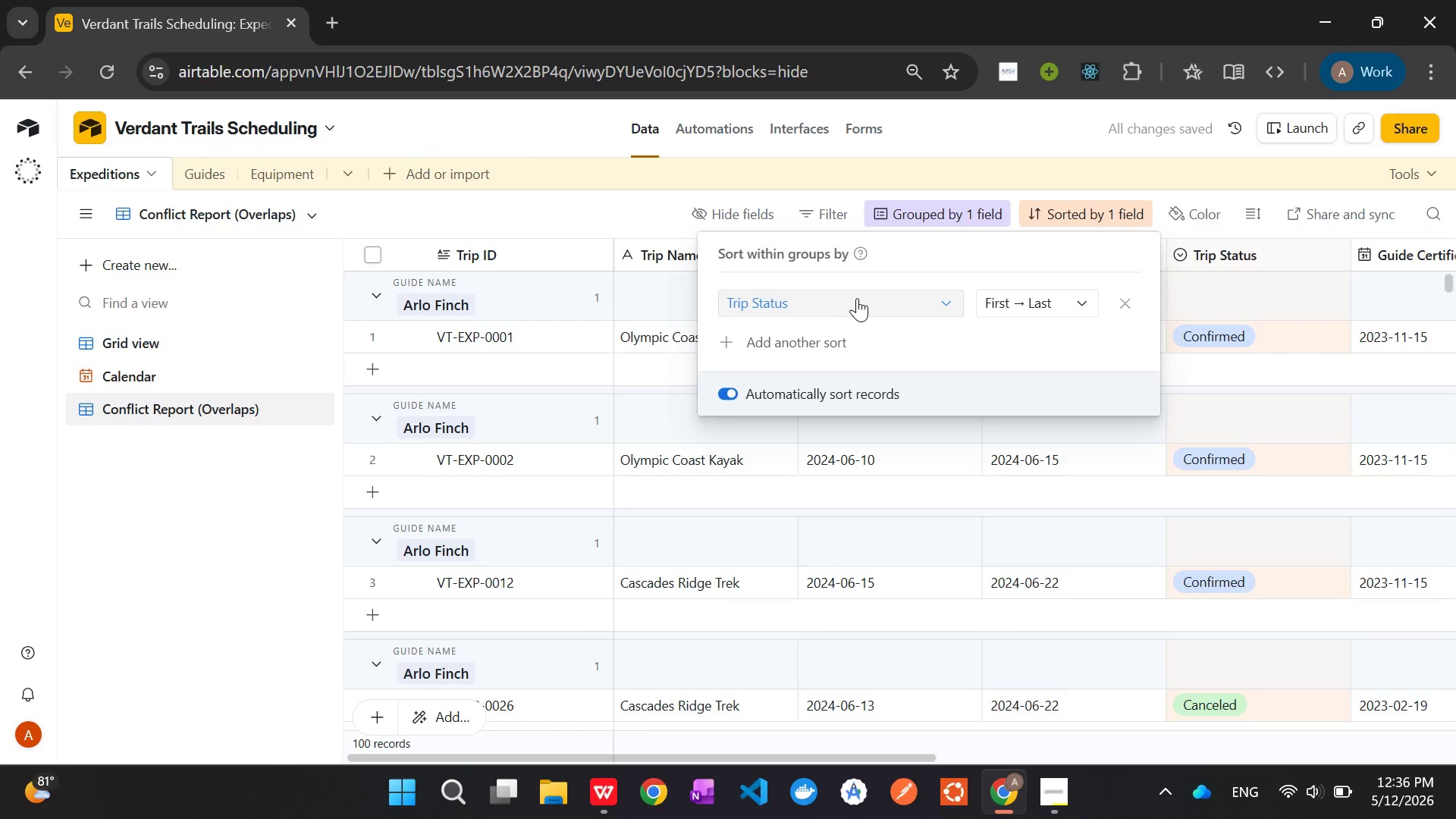 
left_click([1068, 315])
 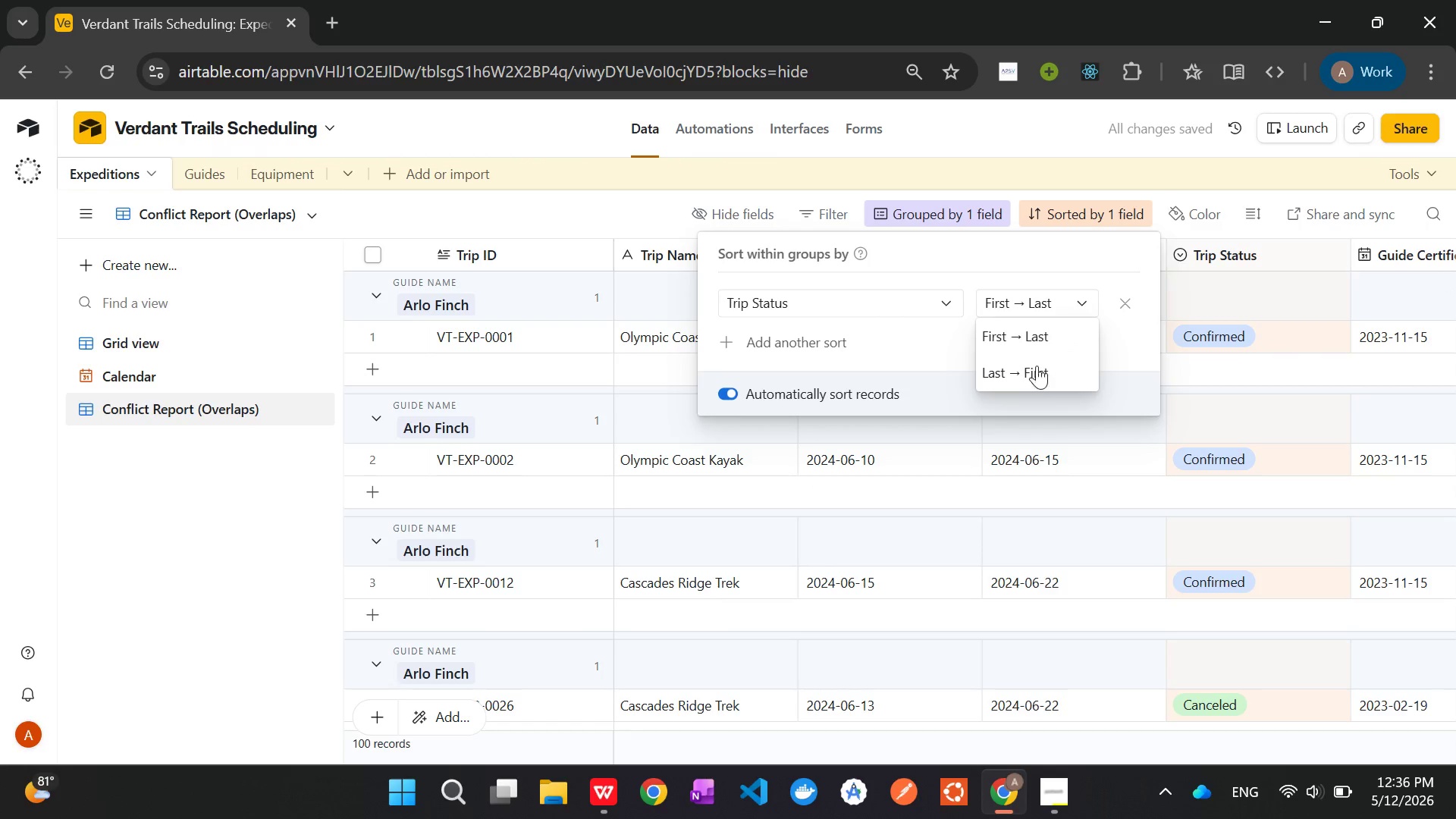 
left_click([1027, 375])
 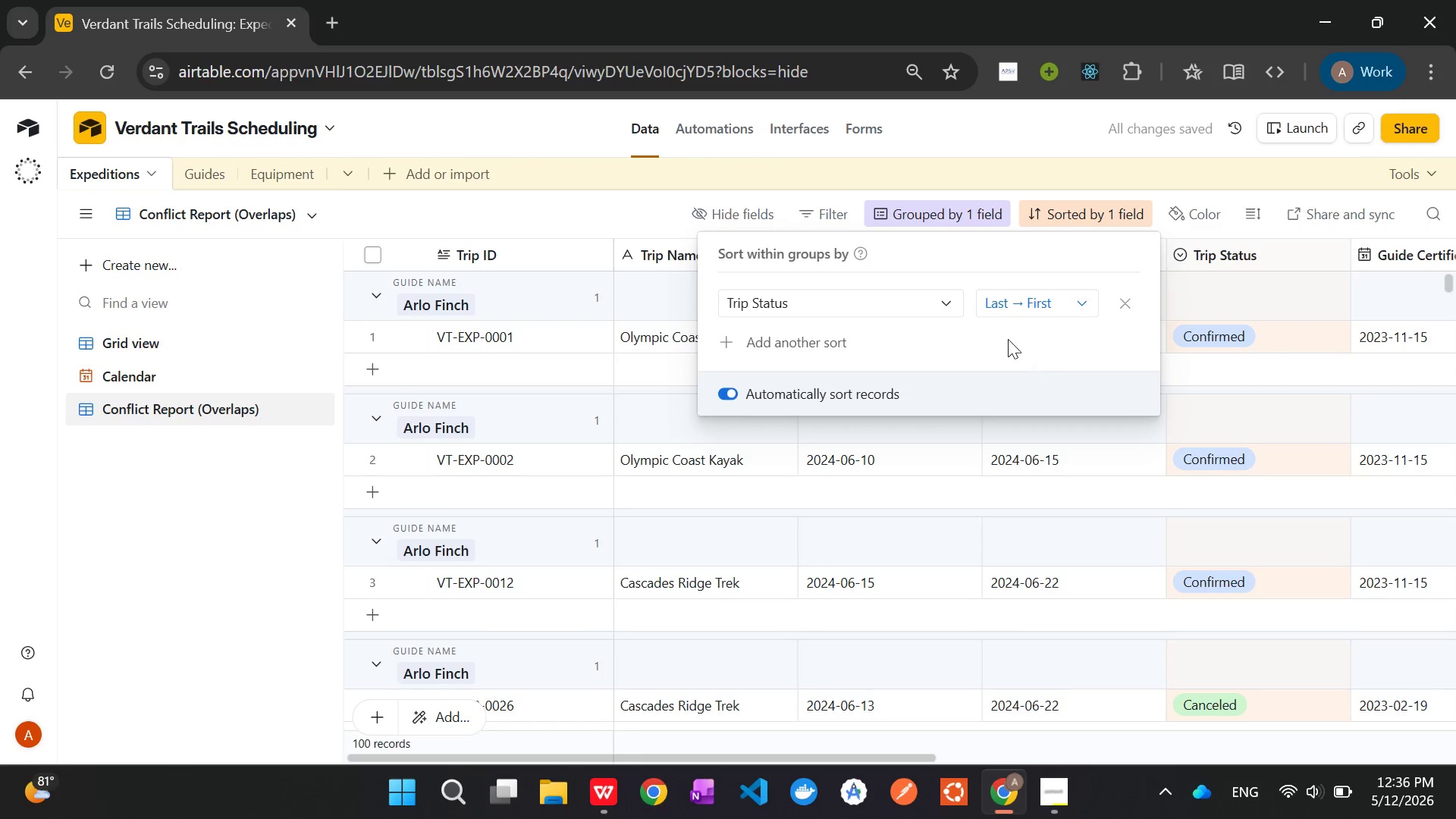 
left_click([915, 300])
 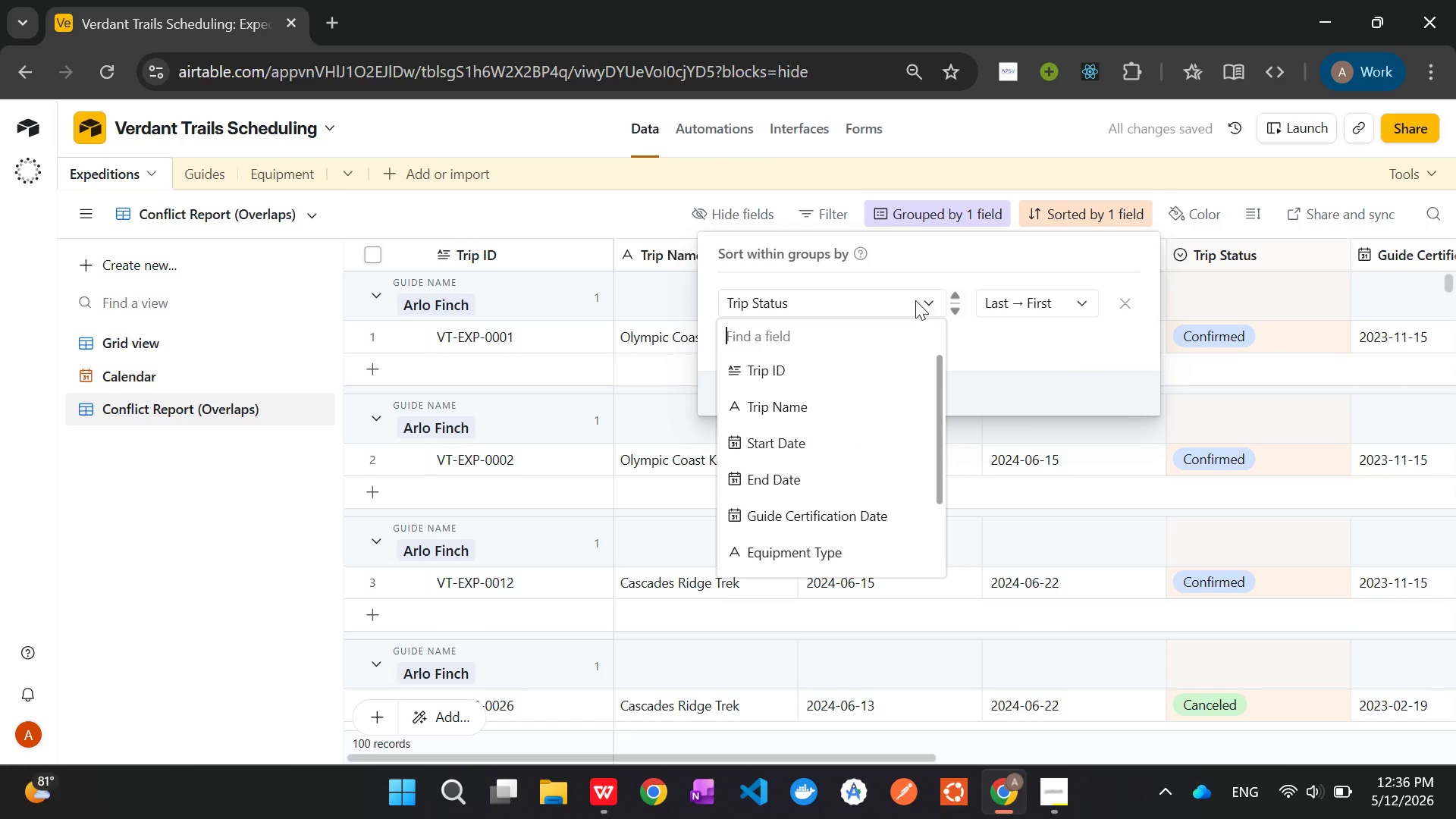 
left_click([915, 300])
 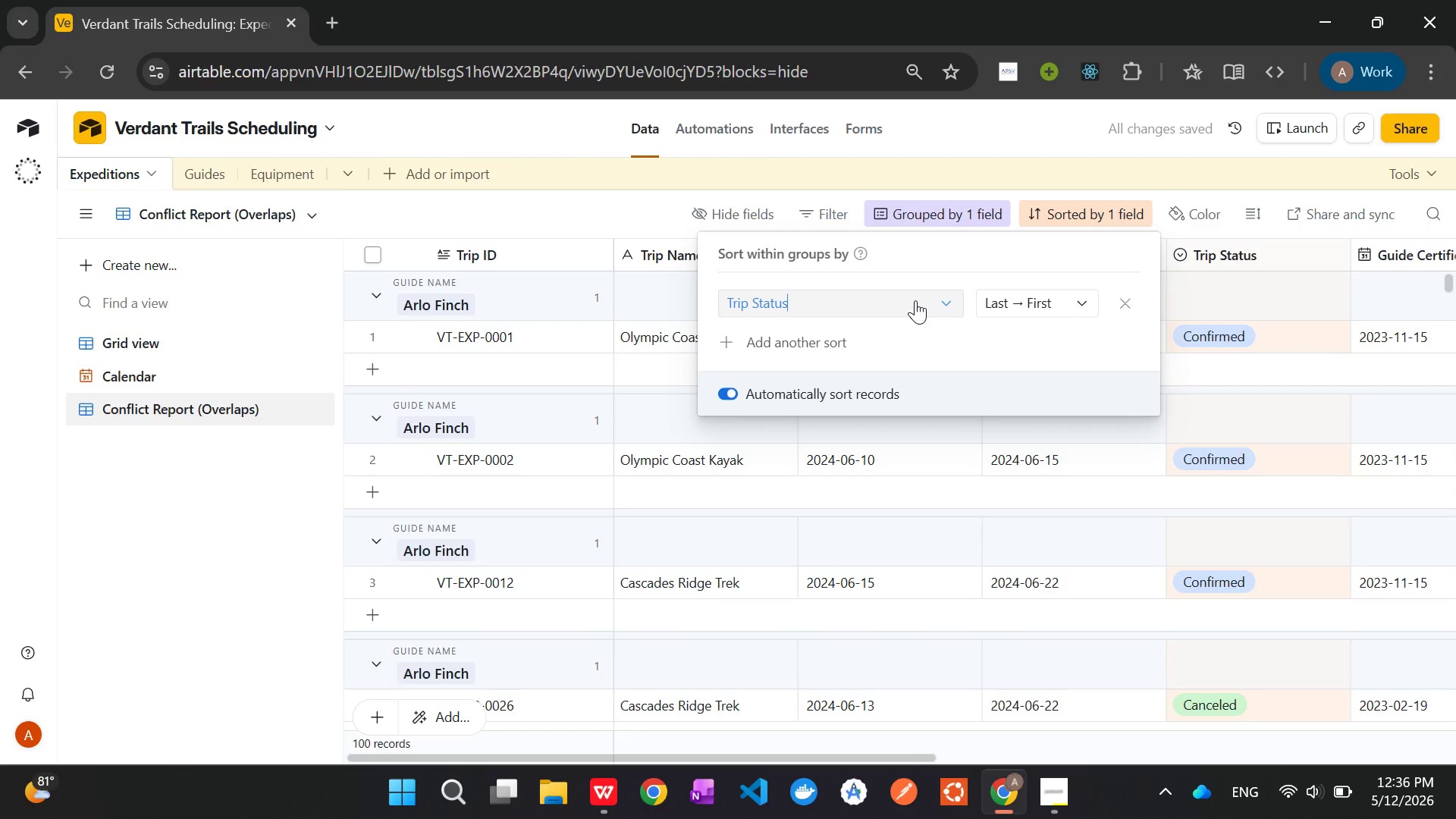 
left_click([915, 300])
 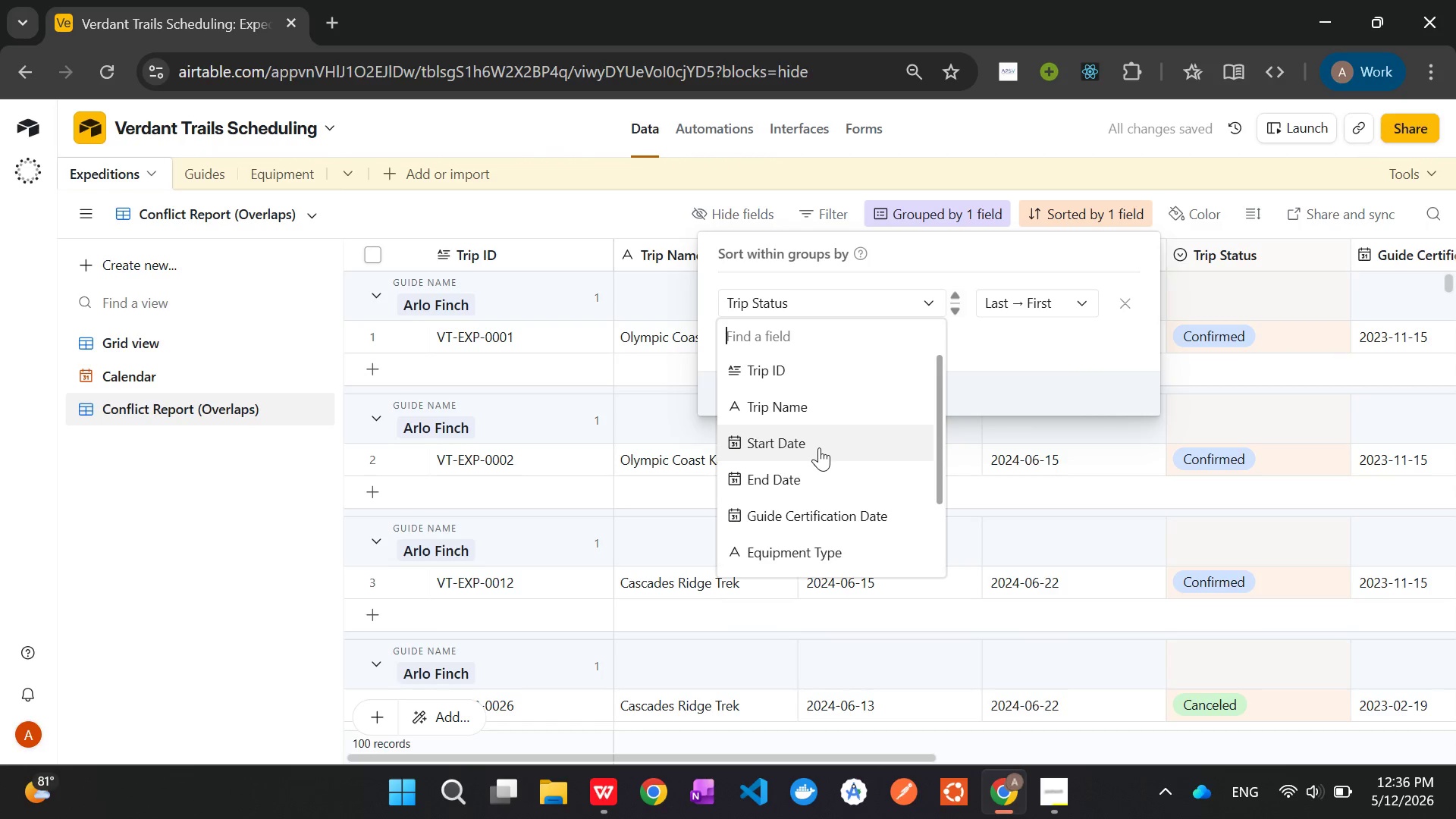 
left_click([819, 447])
 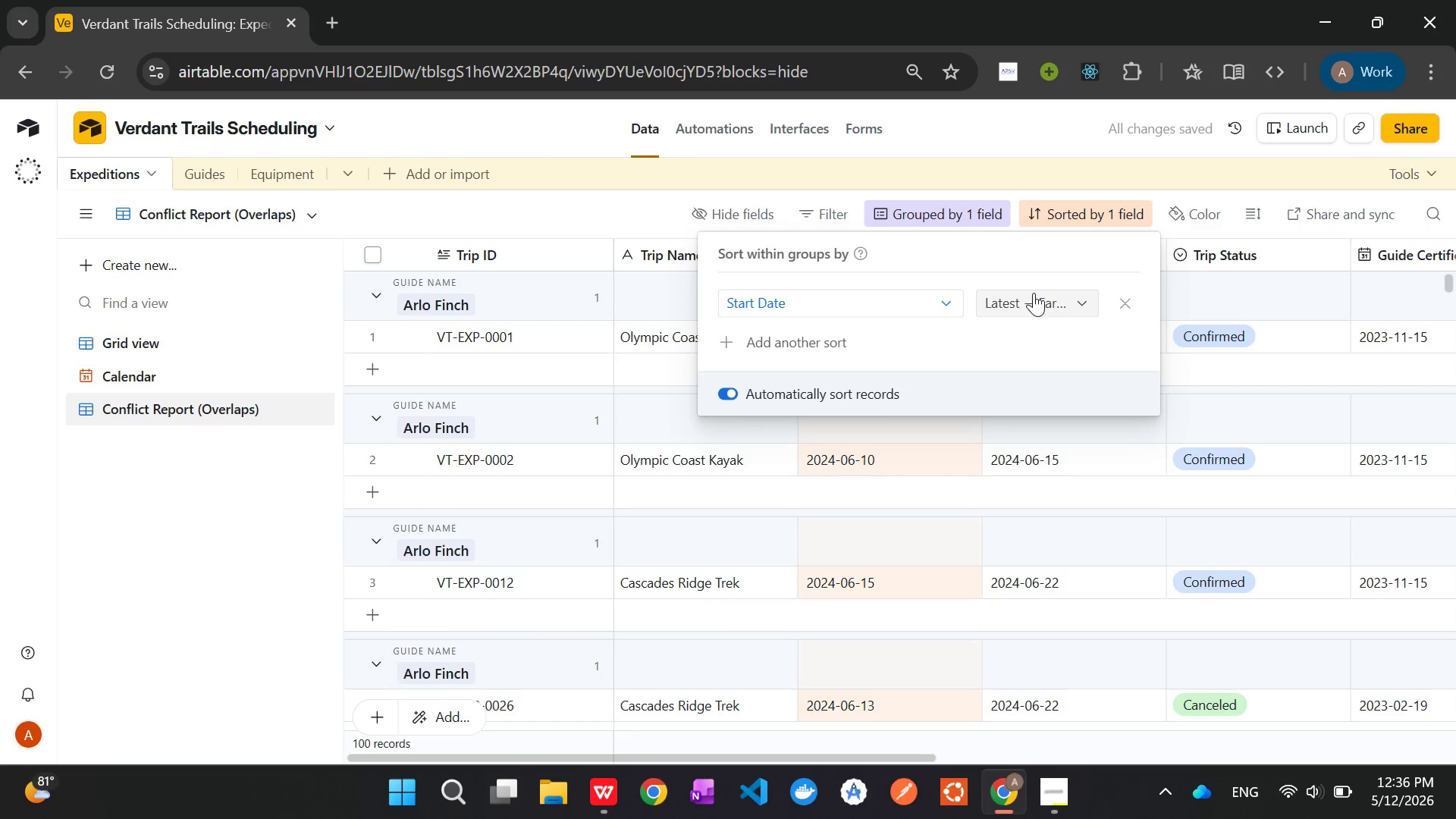 
left_click([1034, 293])
 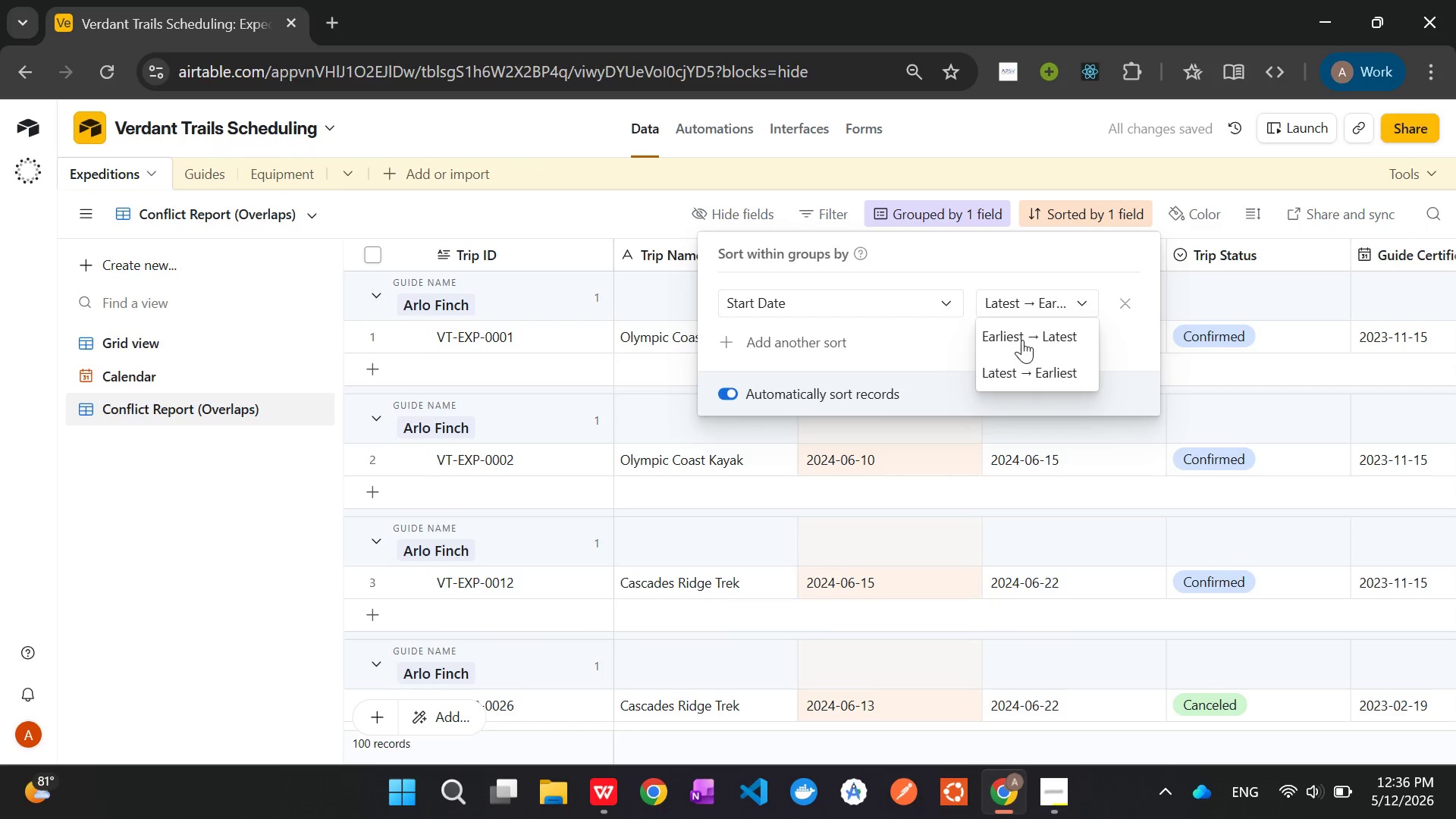 
left_click([1022, 340])
 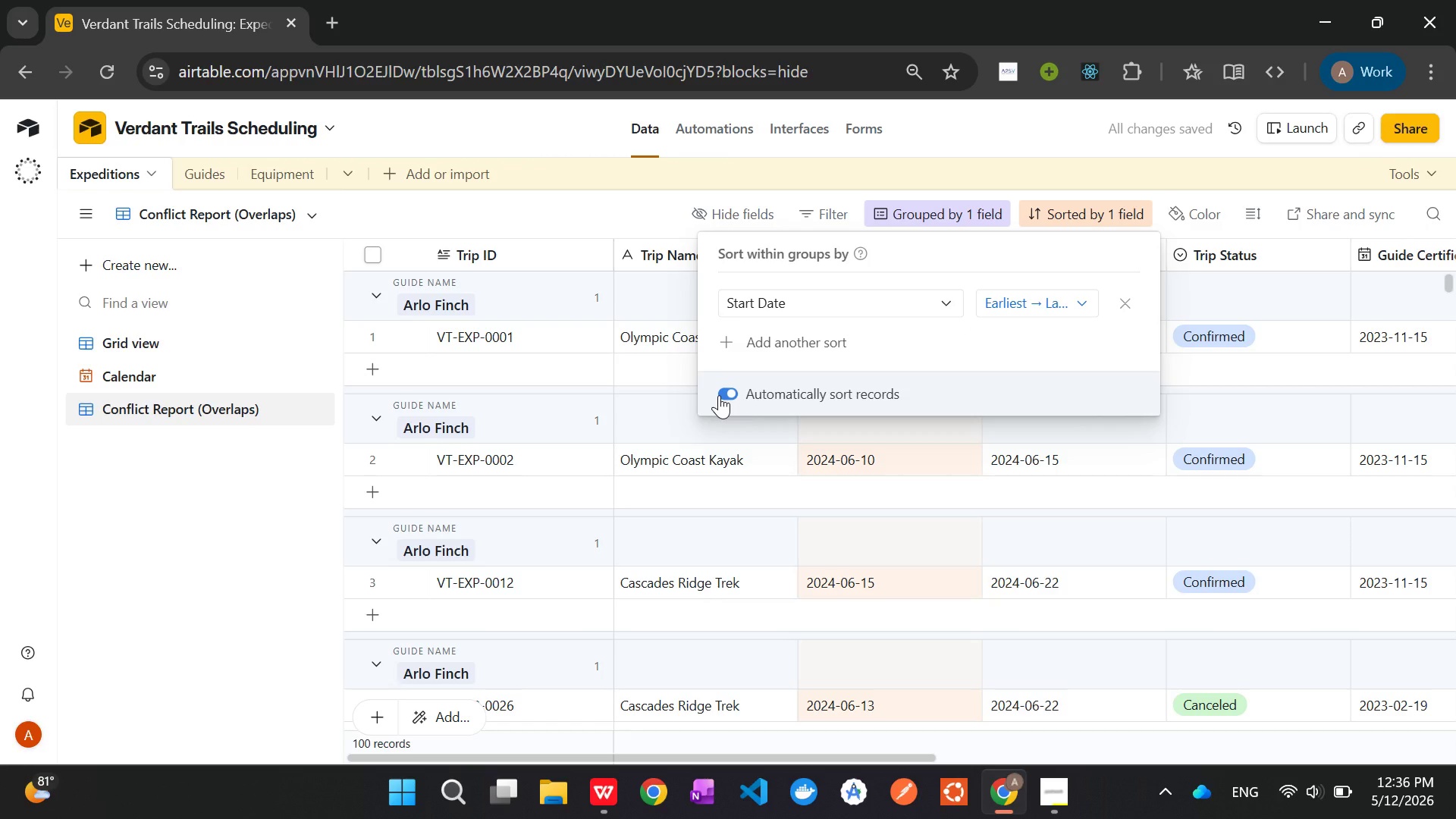 
left_click([240, 529])
 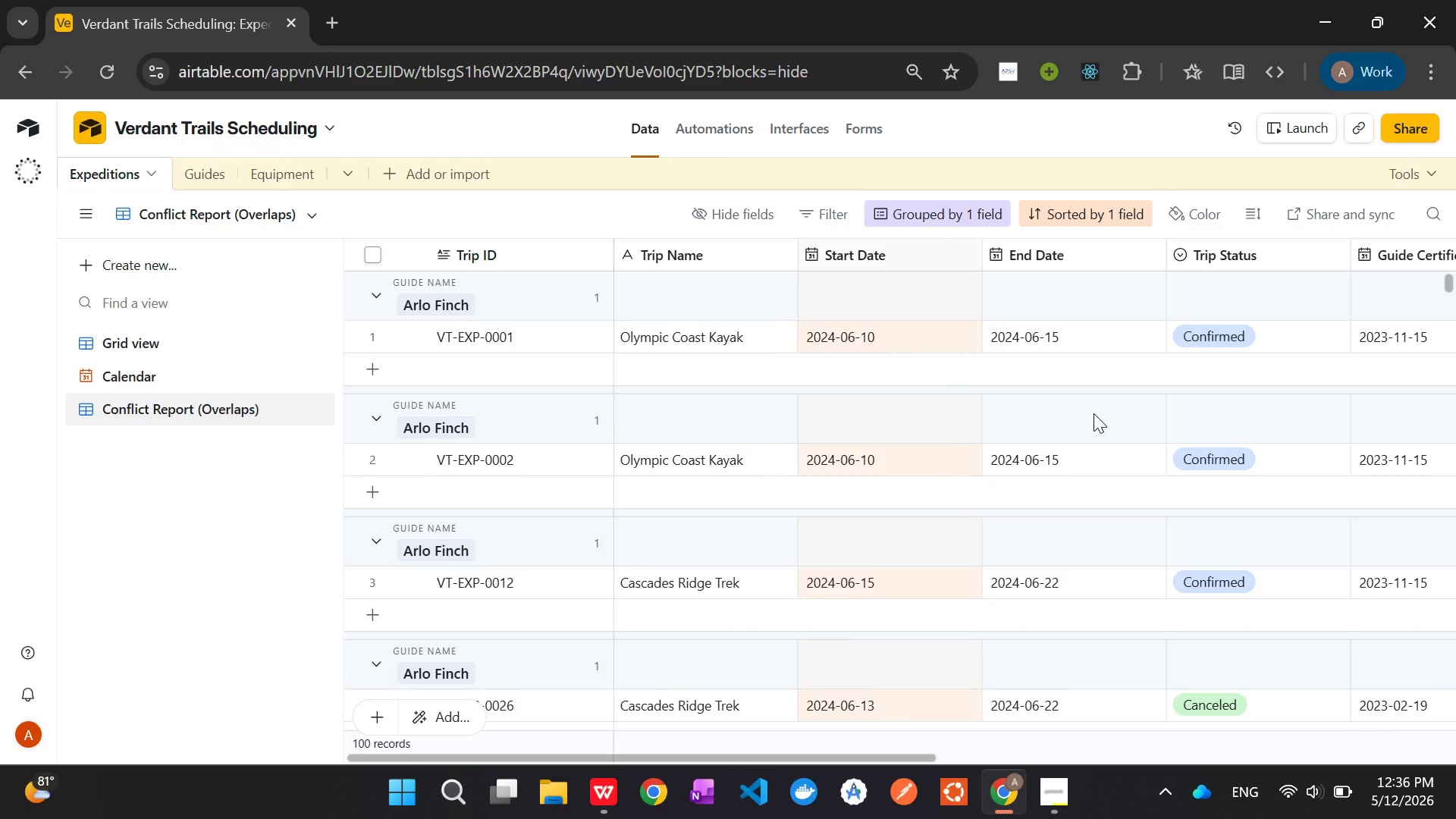 
wait(14.11)
 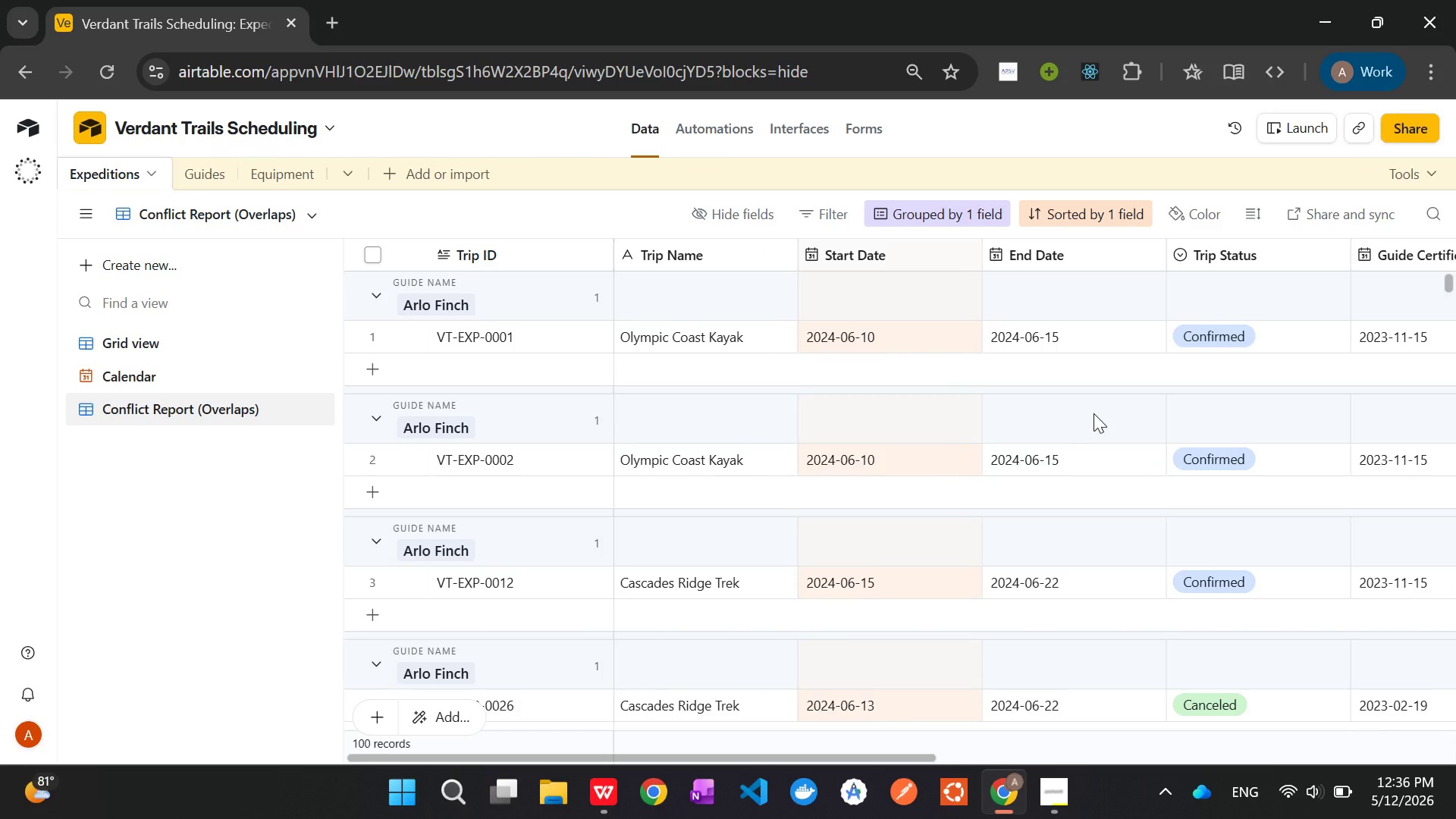 
scroll: coordinate [1010, 381], scroll_direction: down, amount: 25.0
 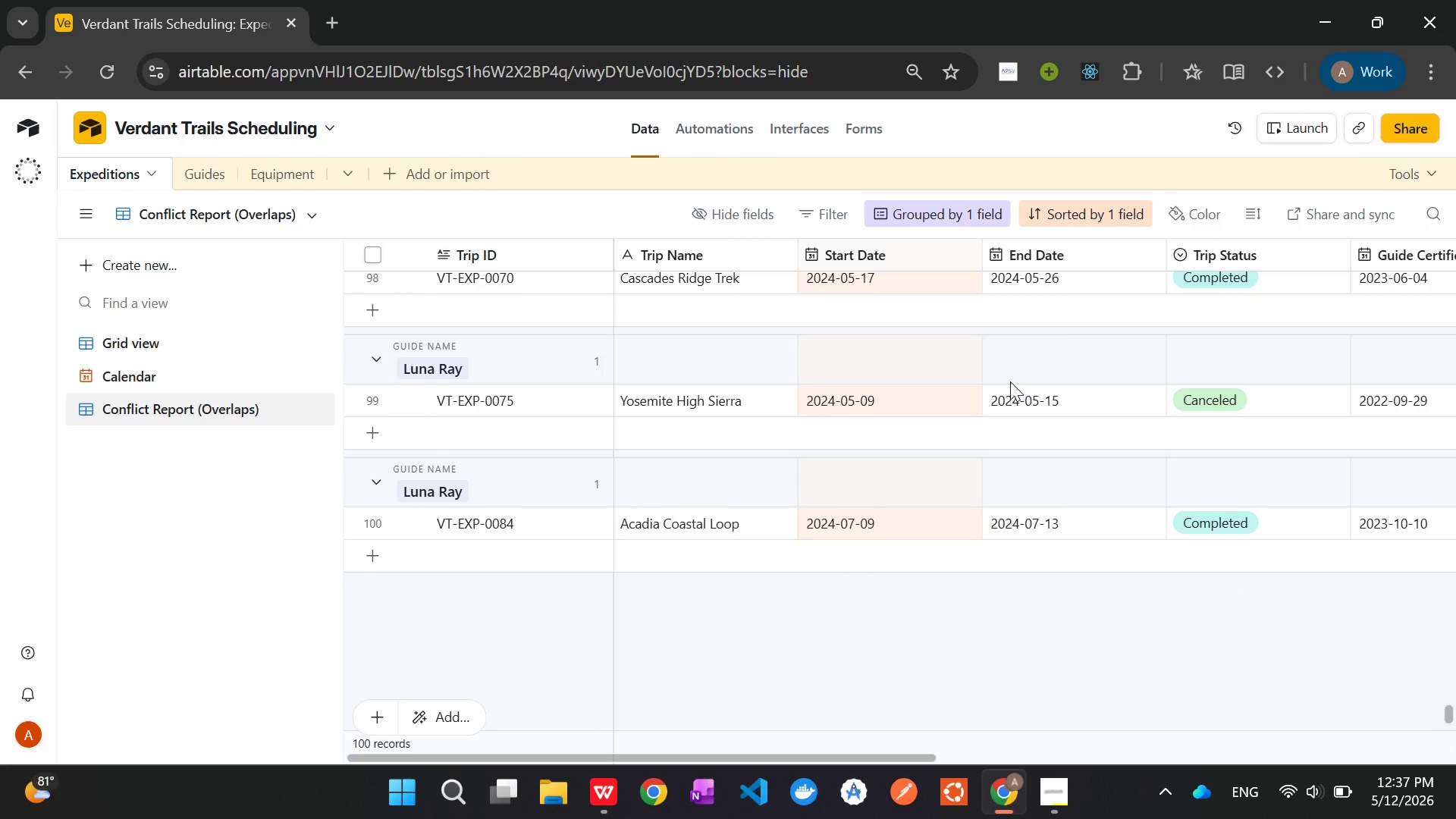 
scroll: coordinate [1010, 381], scroll_direction: up, amount: 15.0
 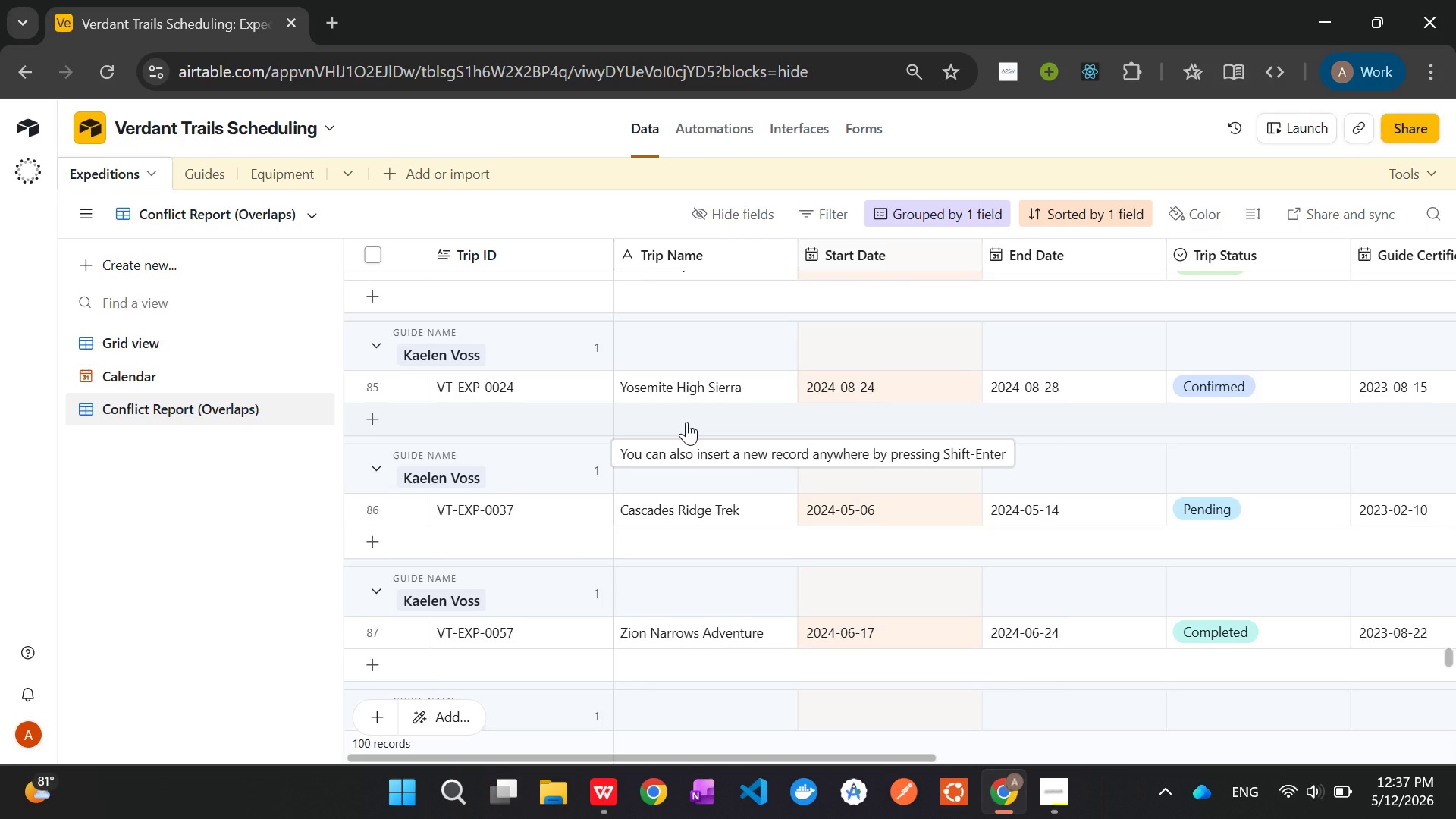 
wait(17.95)
 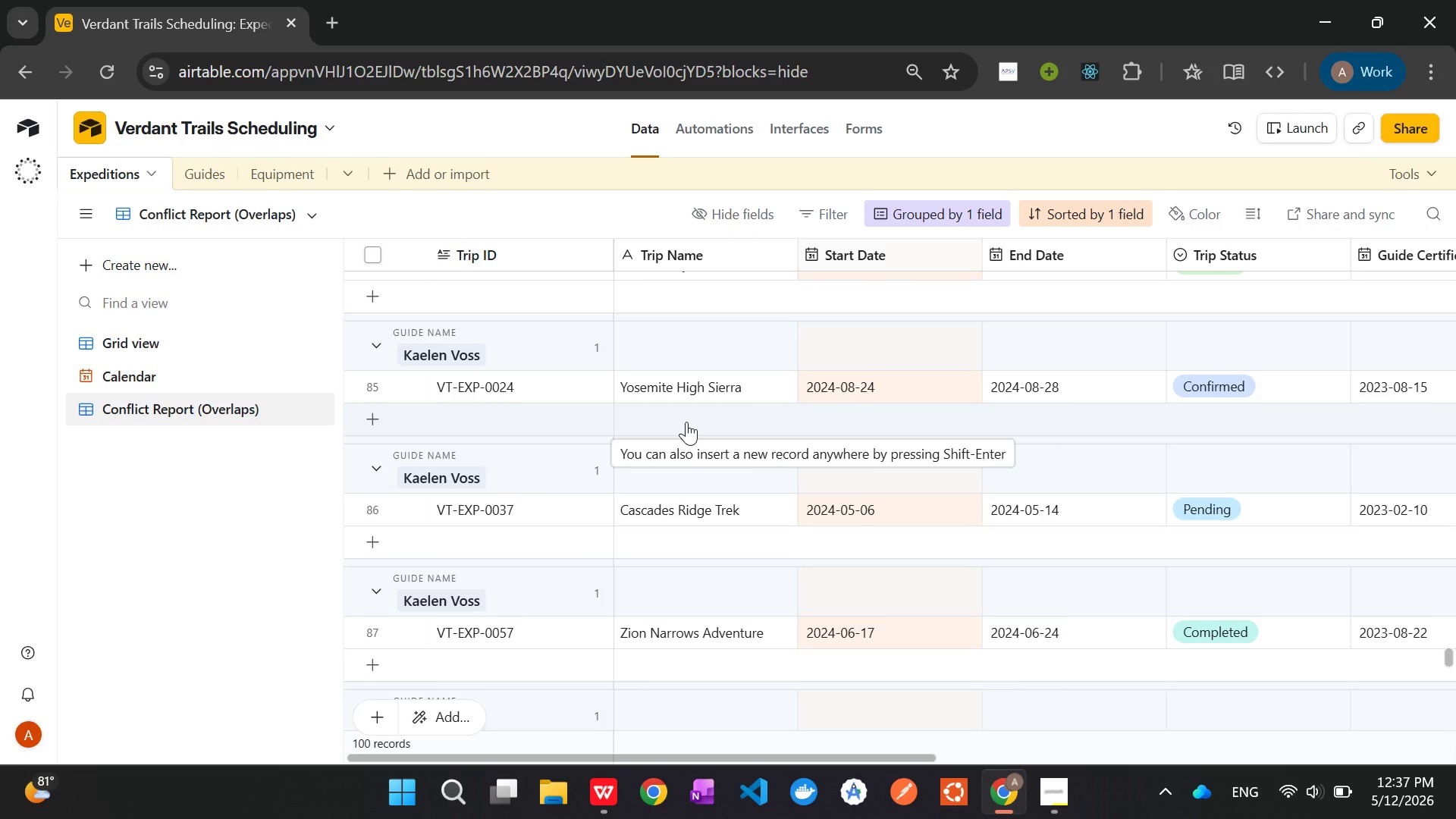 
left_click([963, 218])
 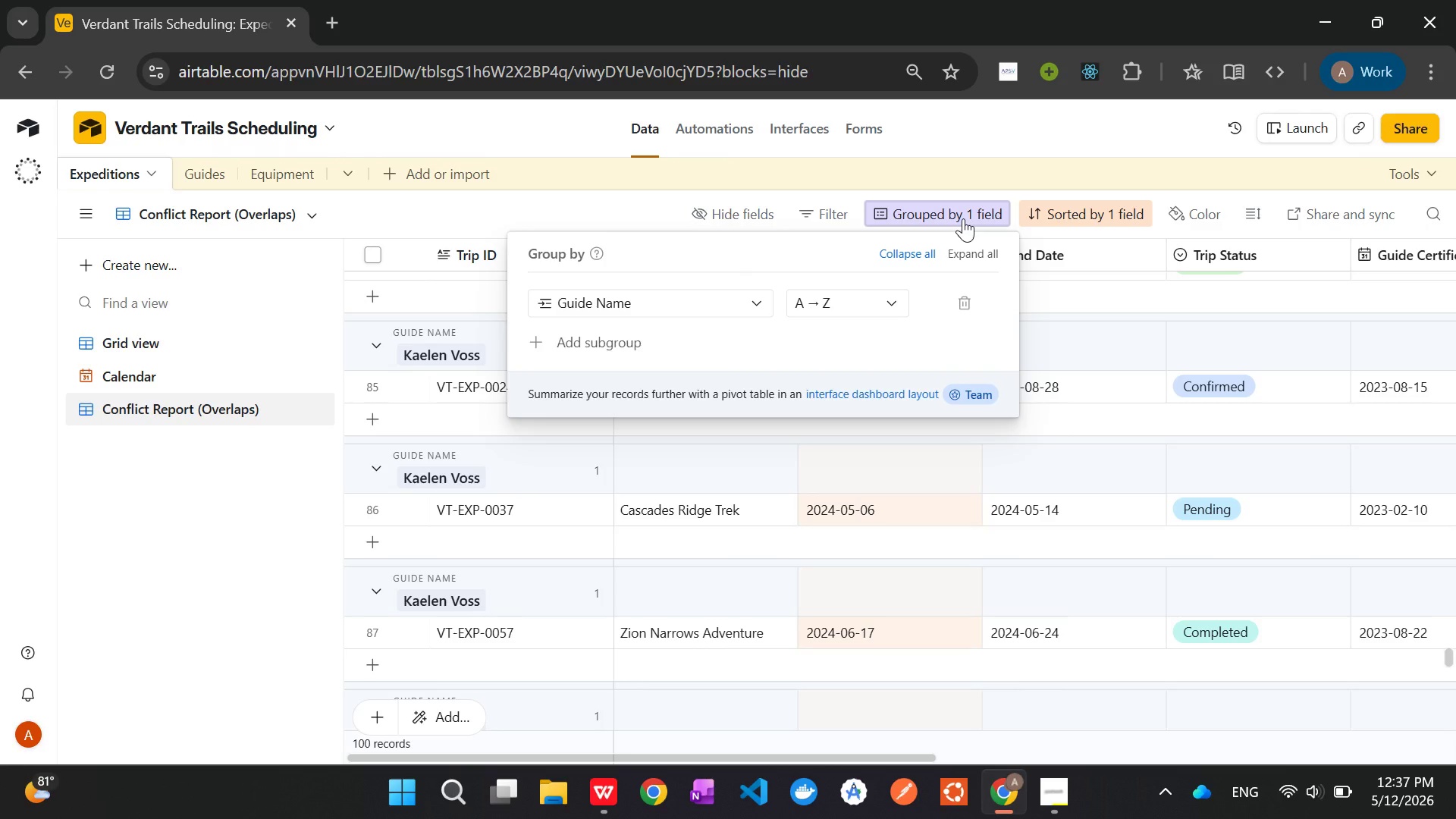 
left_click([963, 218])
 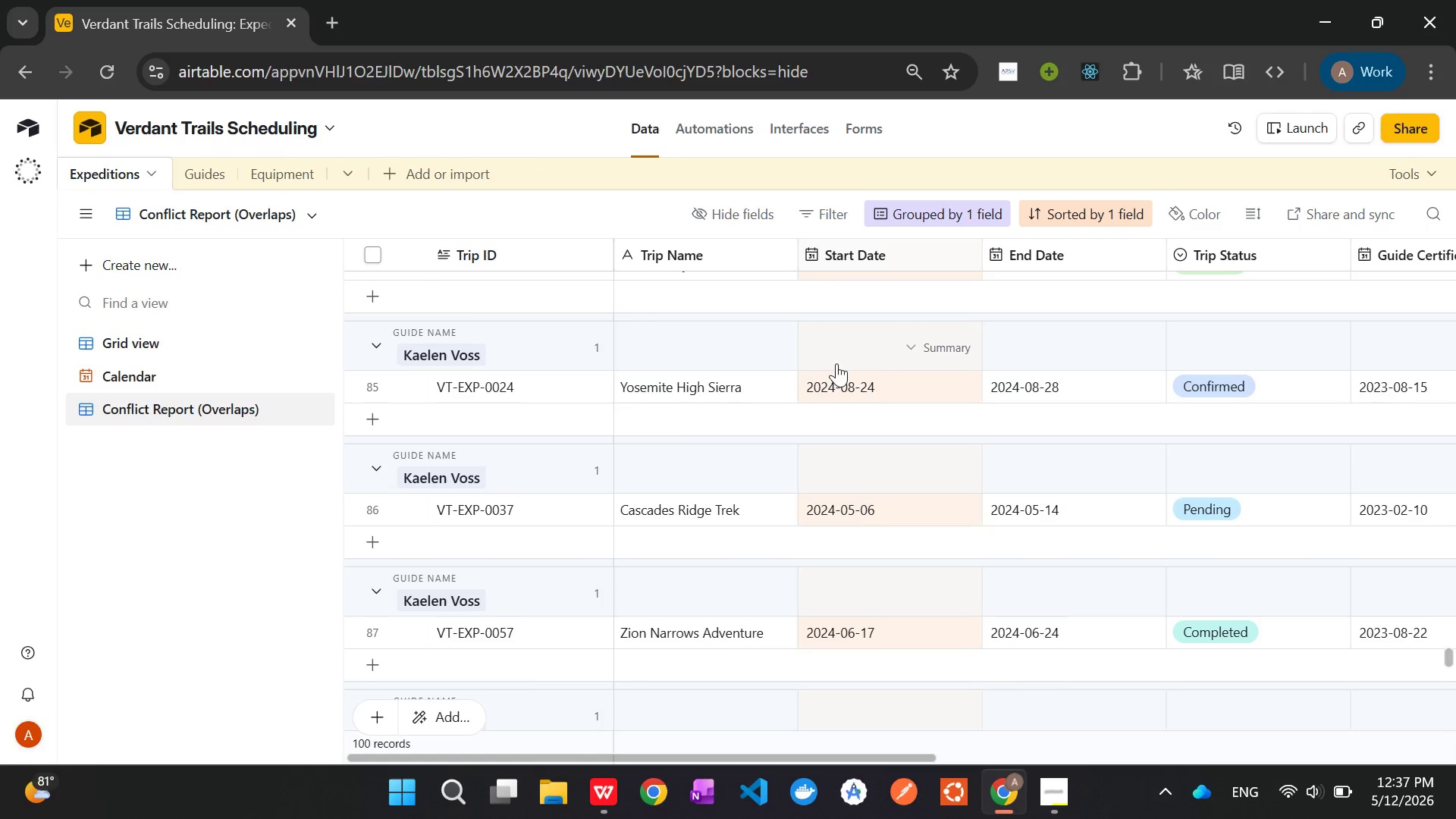 
scroll: coordinate [839, 359], scroll_direction: up, amount: 3.0
 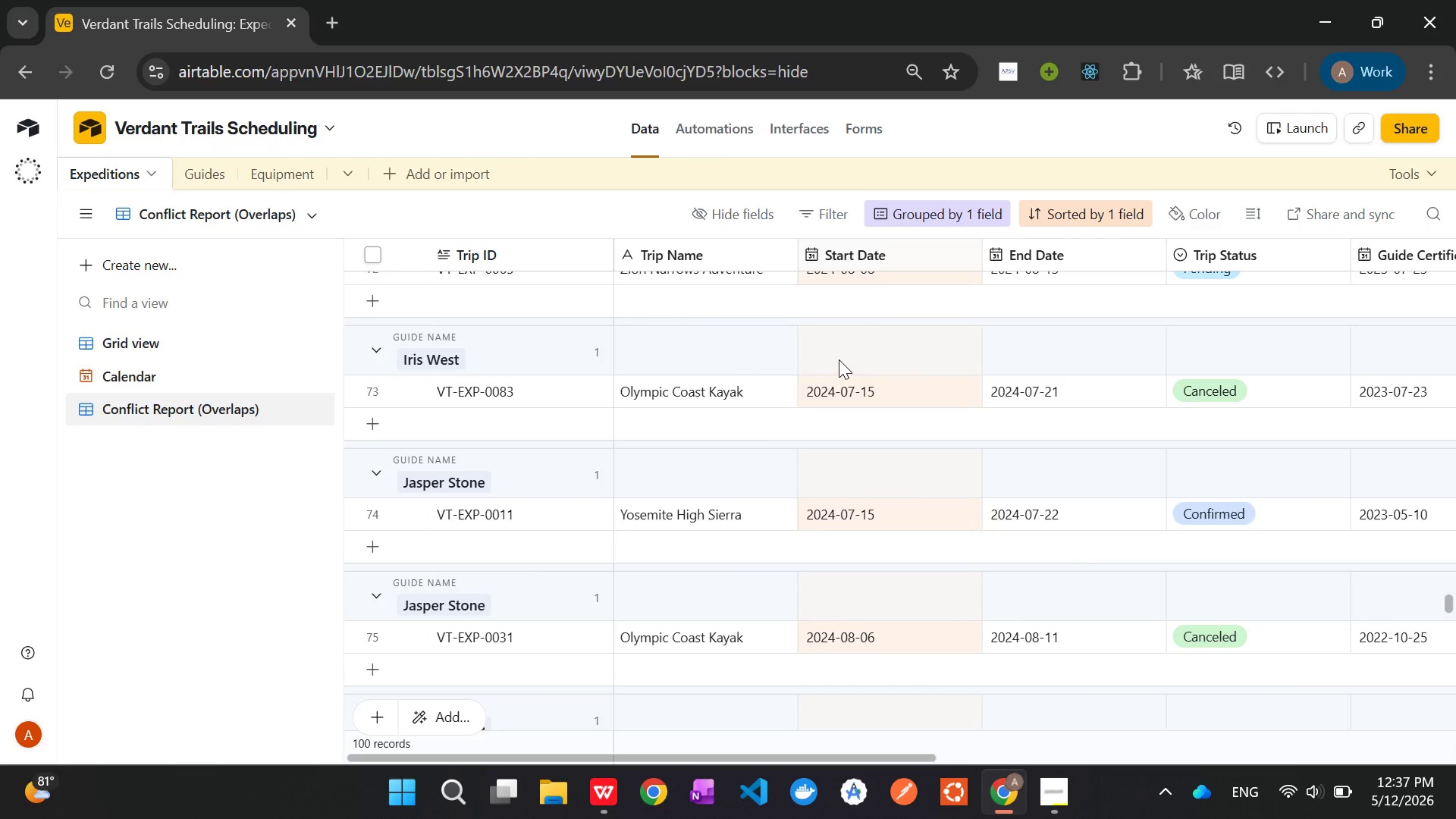 